 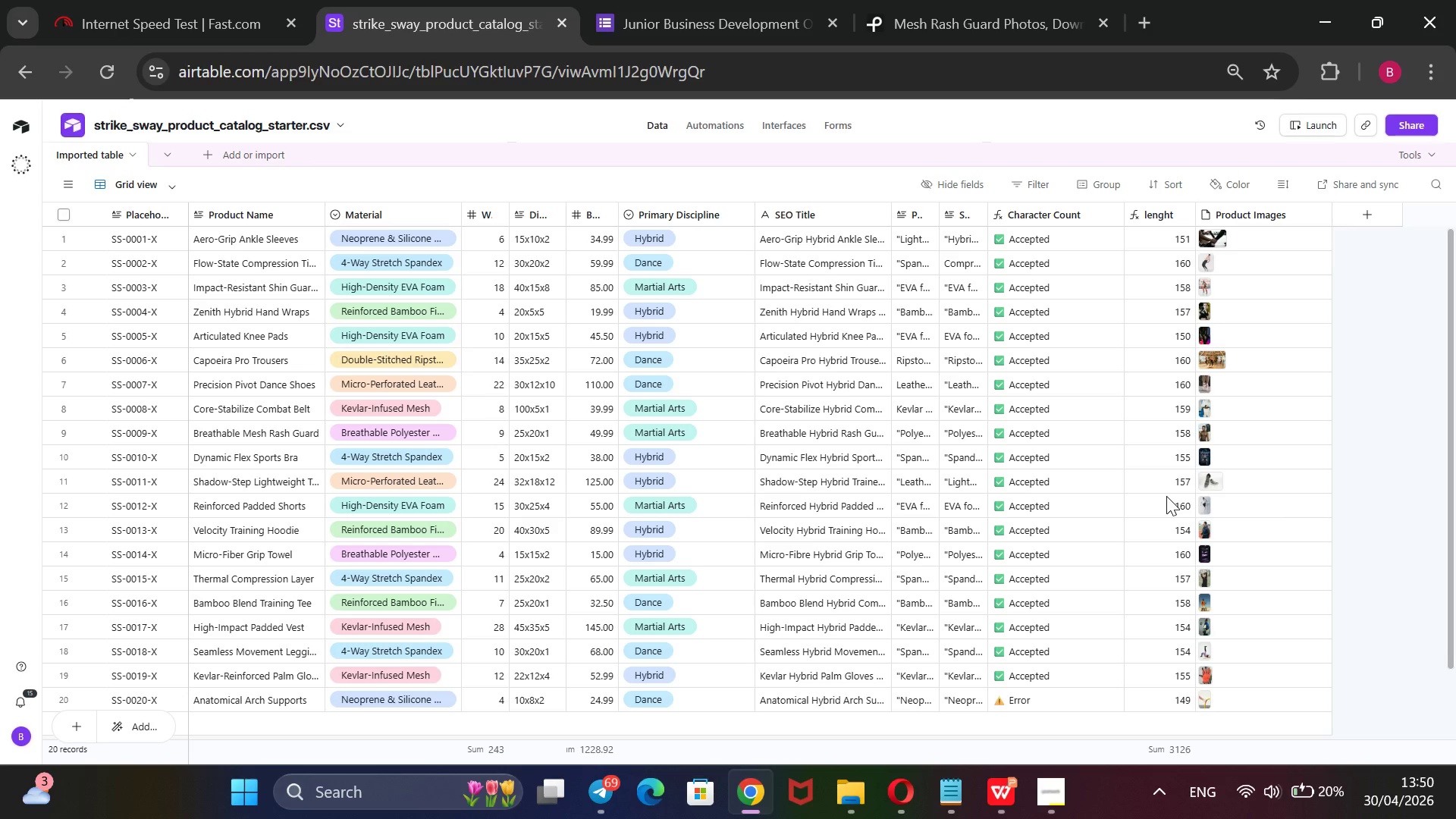 
right_click([1139, 214])
 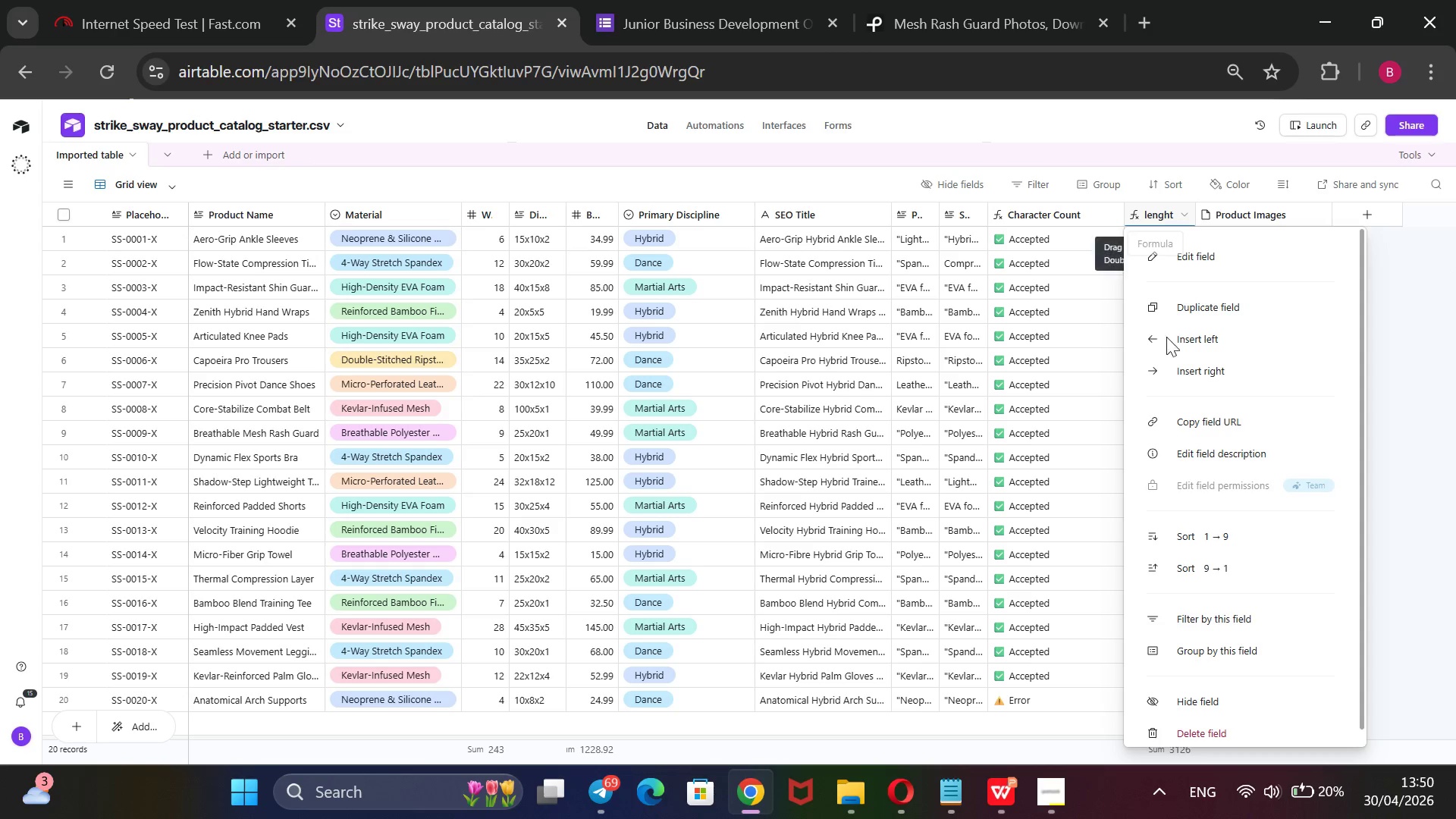 
left_click([1185, 269])
 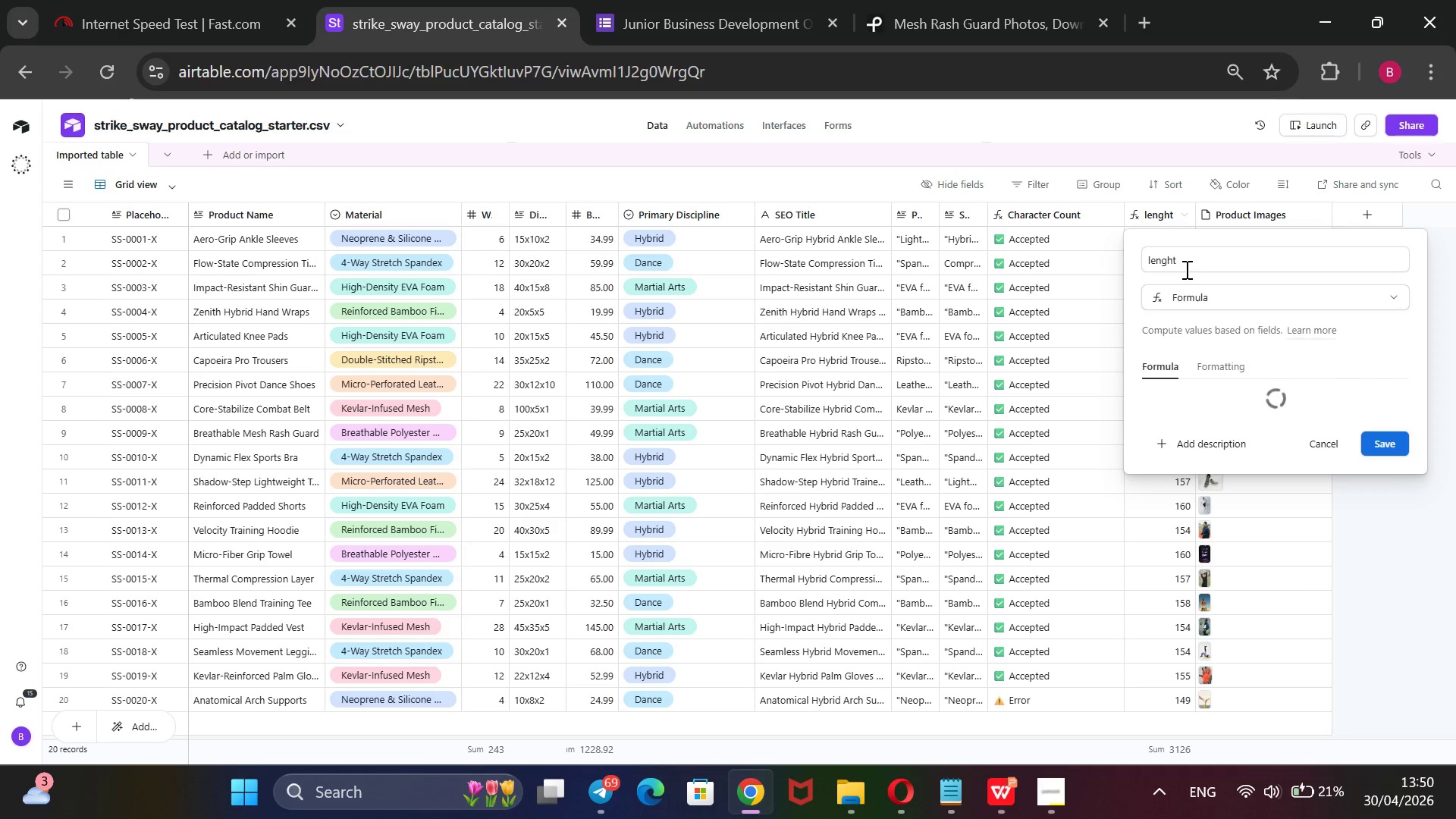 
wait(5.19)
 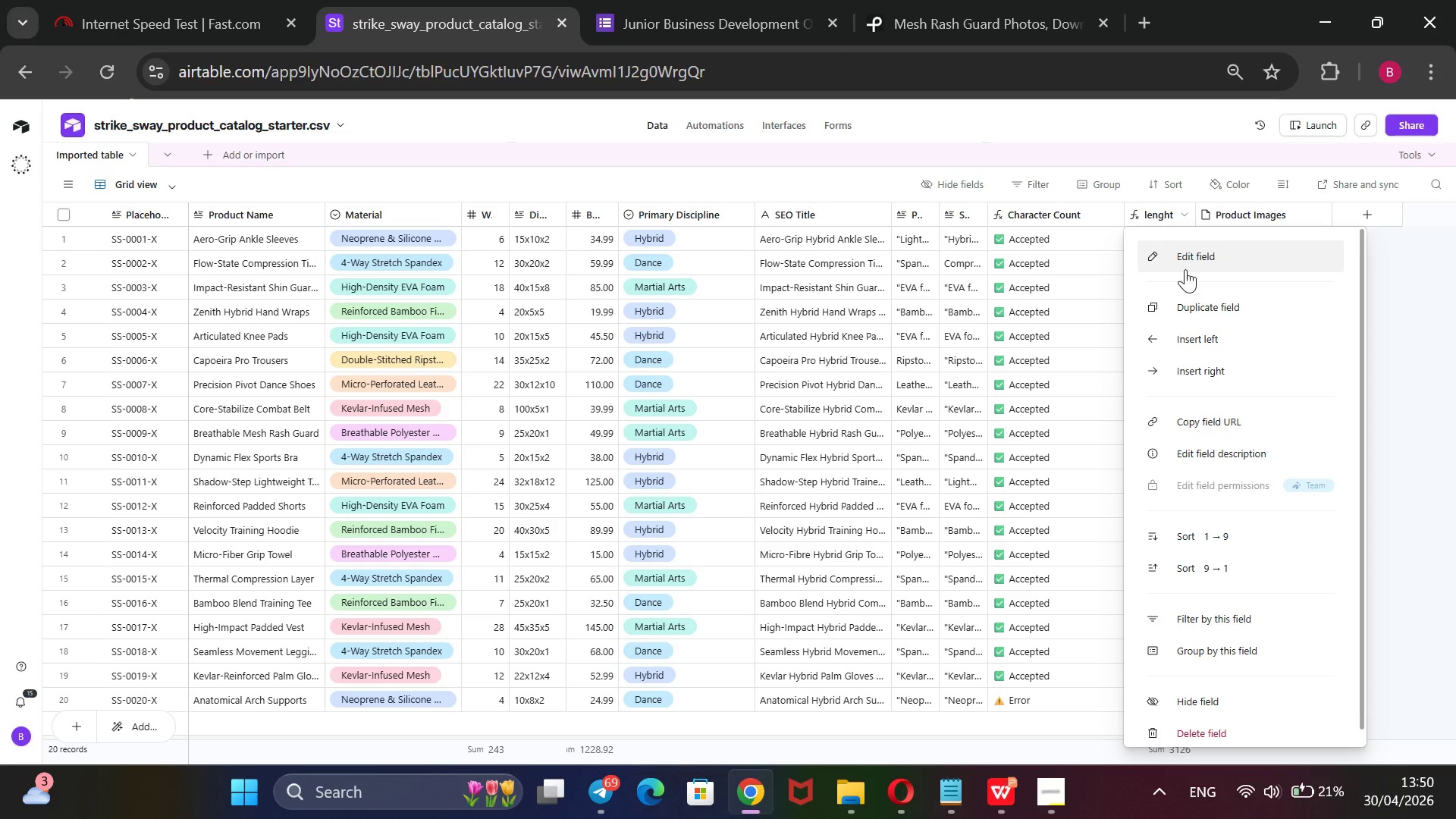 
left_click([1184, 264])
 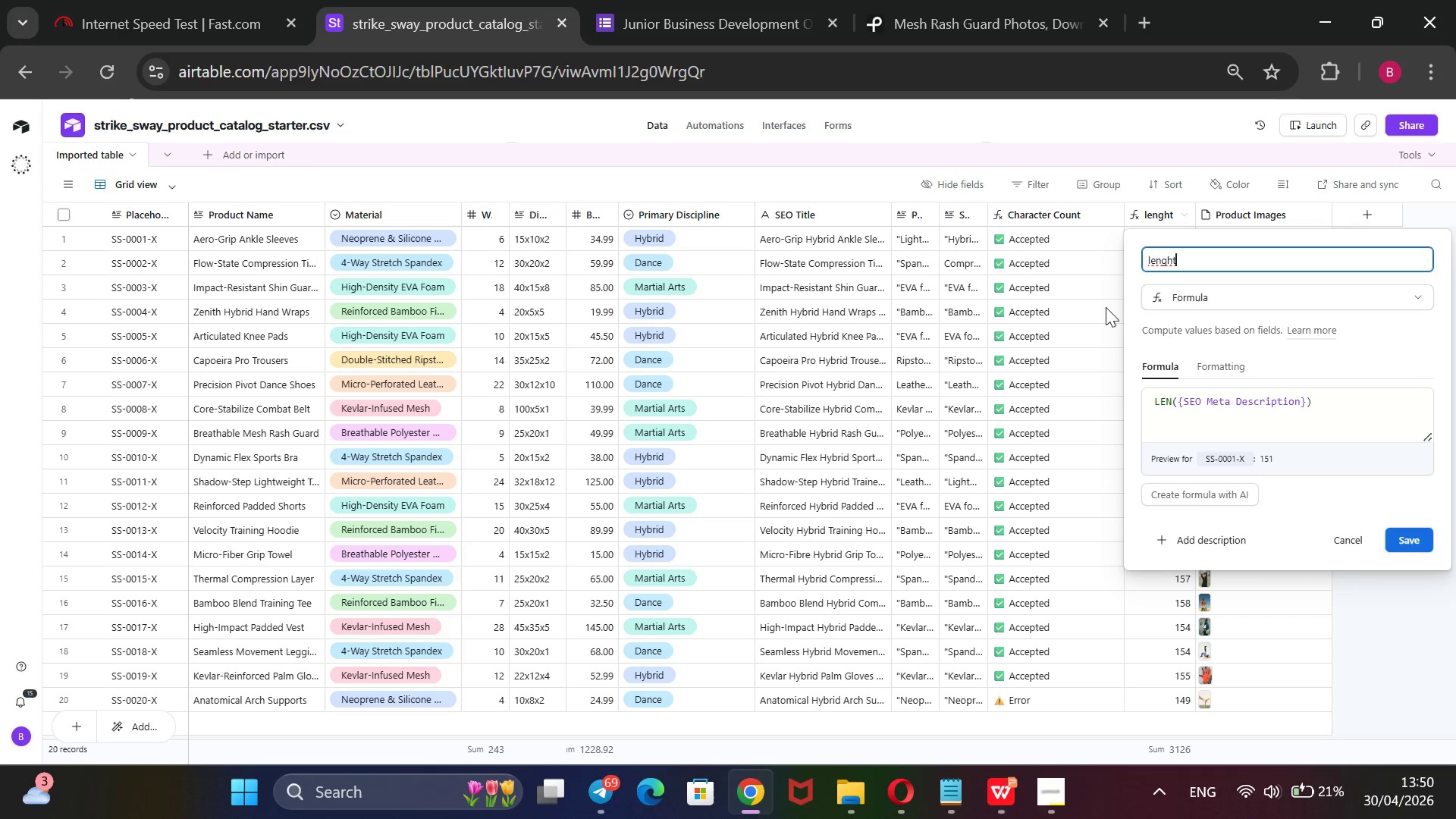 
key(Backspace)
key(Backspace)
type(th)
 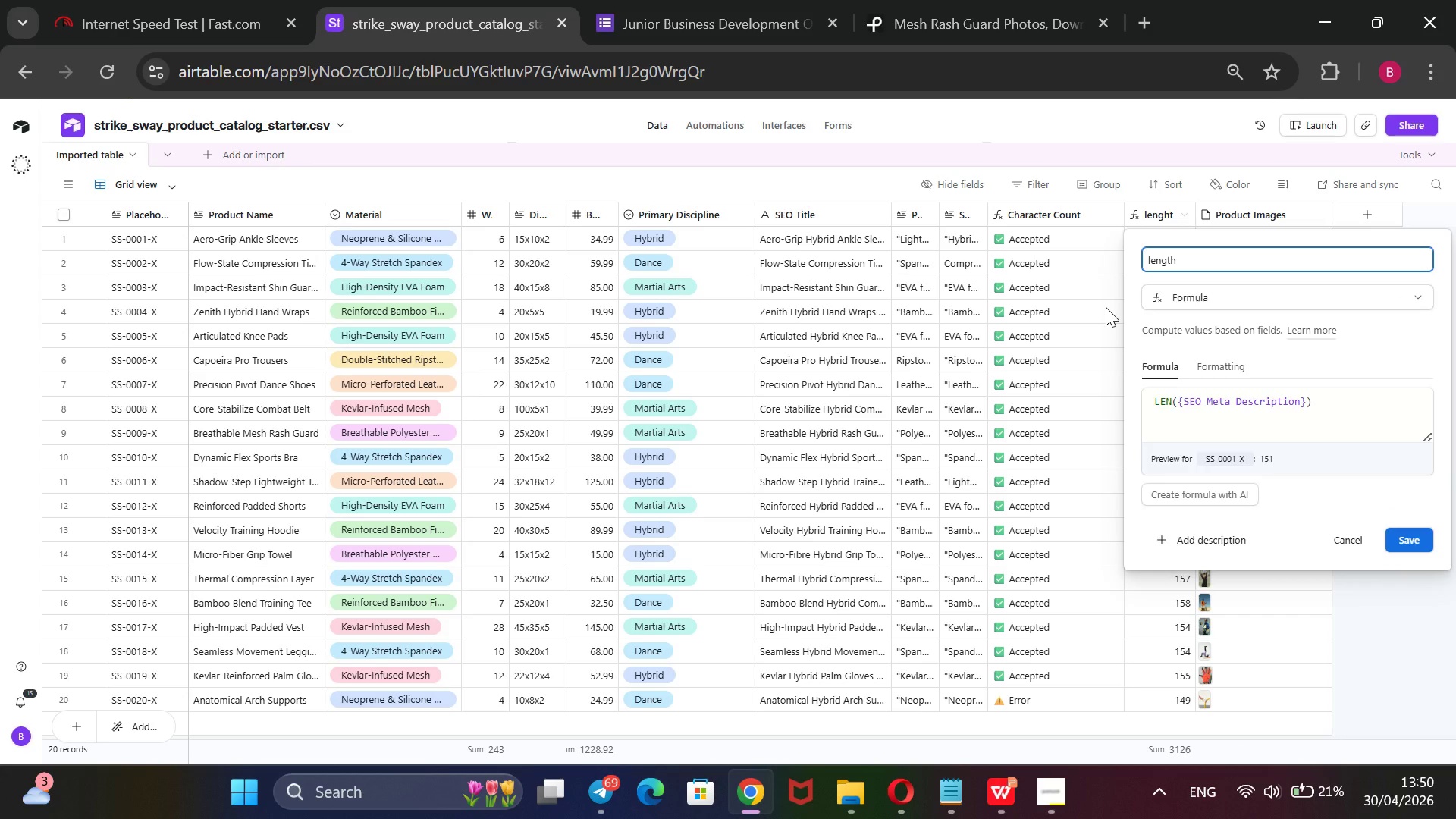 
key(Enter)